 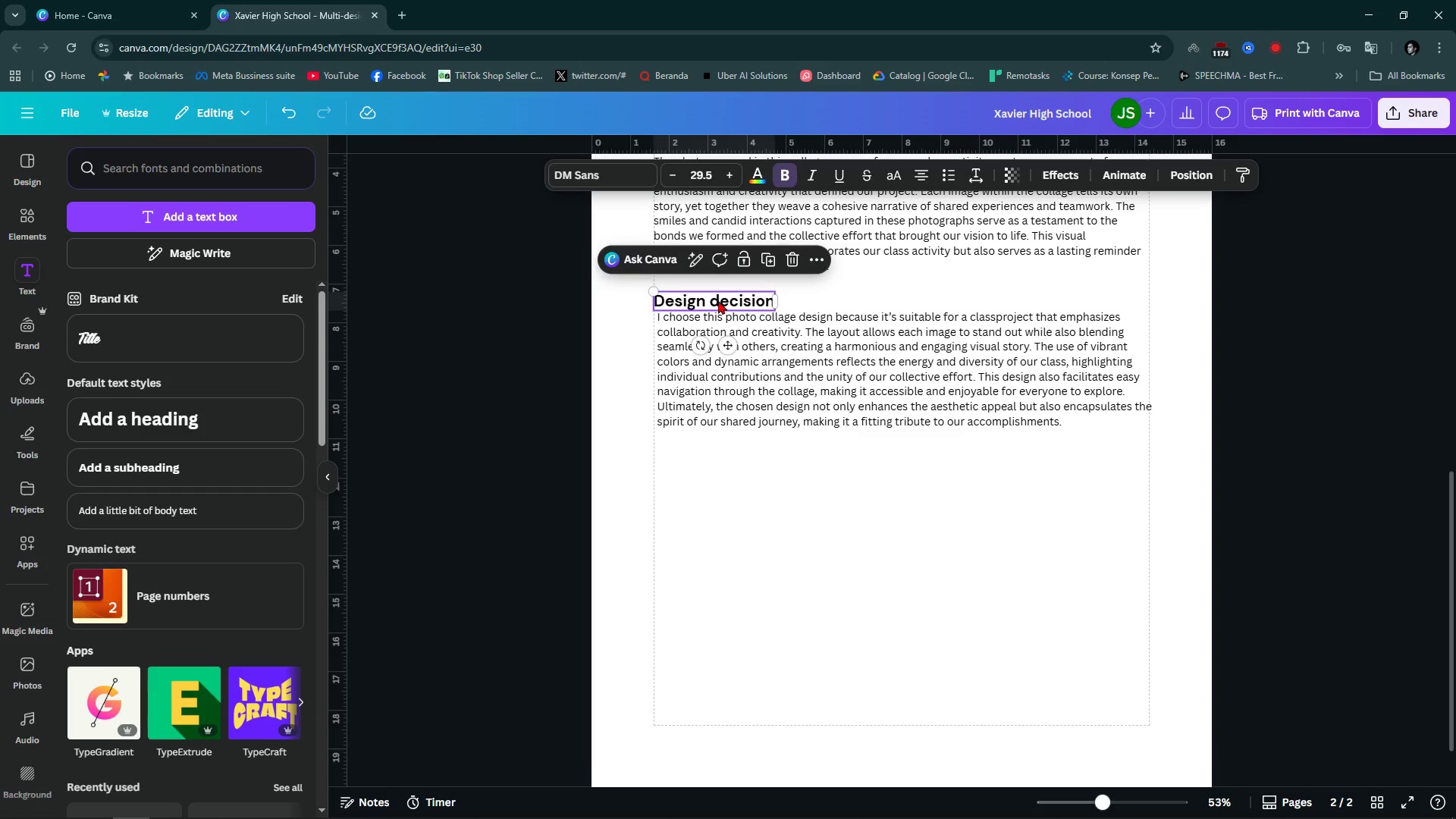 
hold_key(key=ShiftLeft, duration=0.54)
left_click([761, 372])
 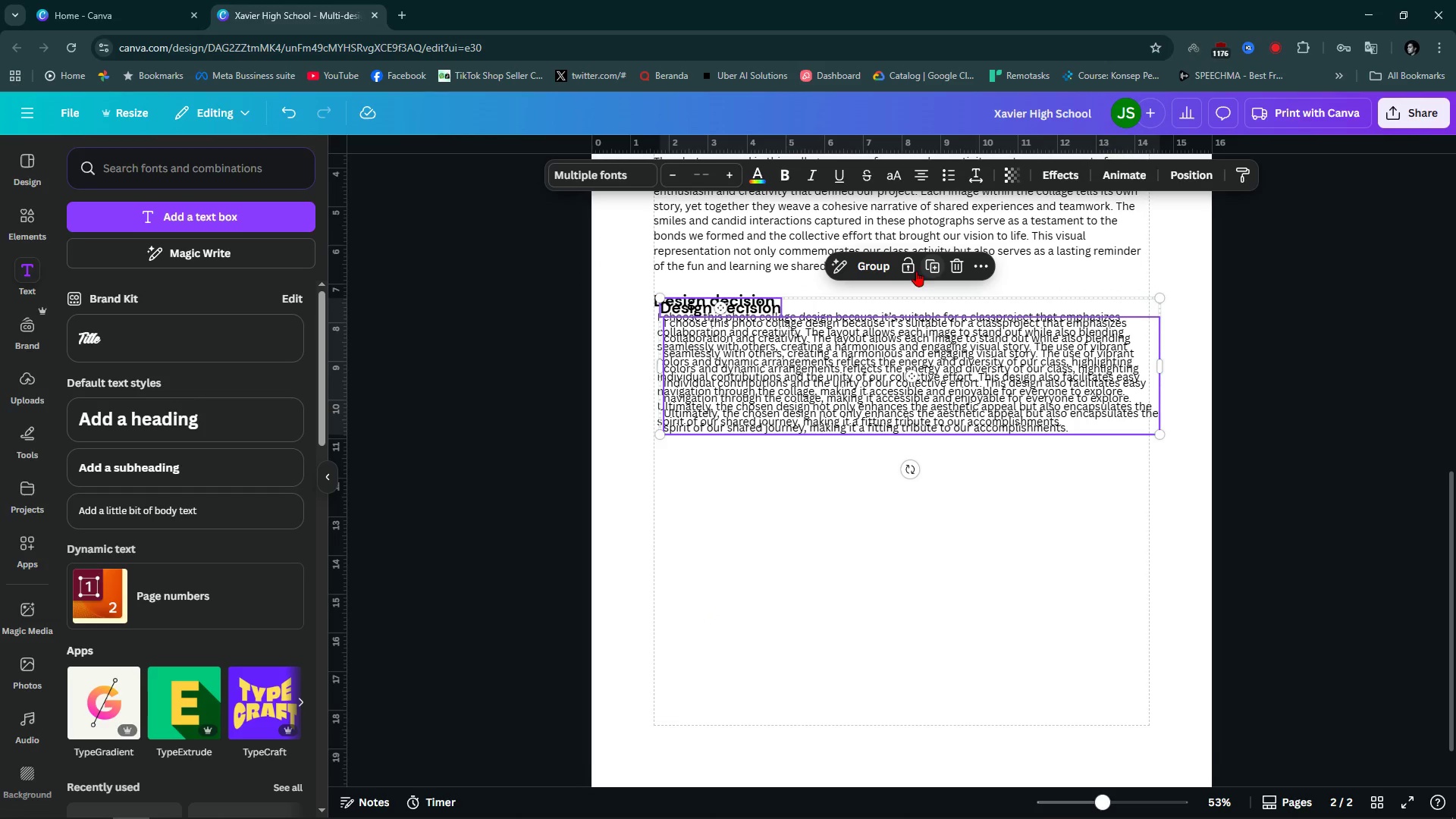 
left_click_drag(start_coordinate=[847, 360], to_coordinate=[843, 507])
 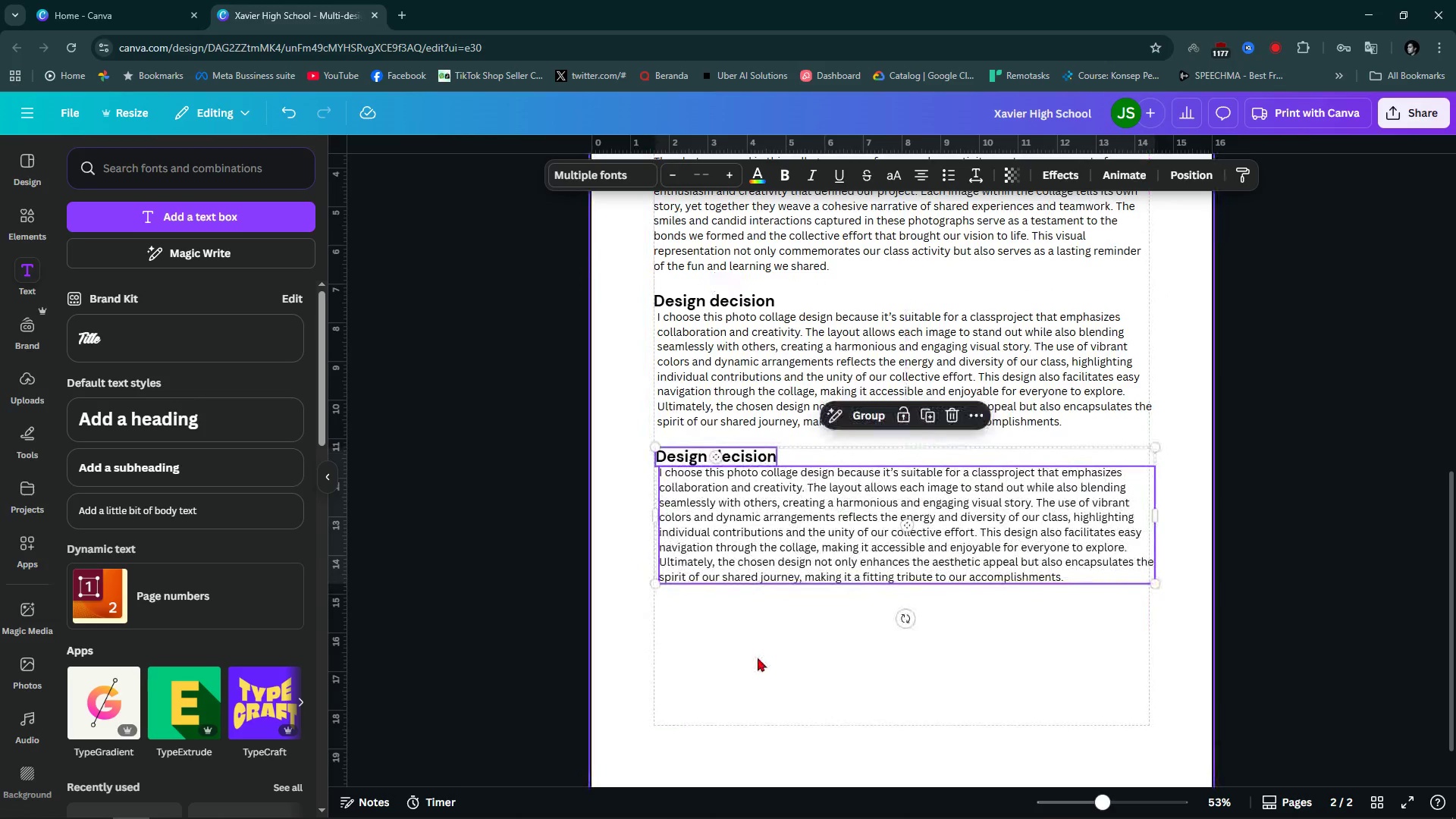 
left_click([758, 657])
 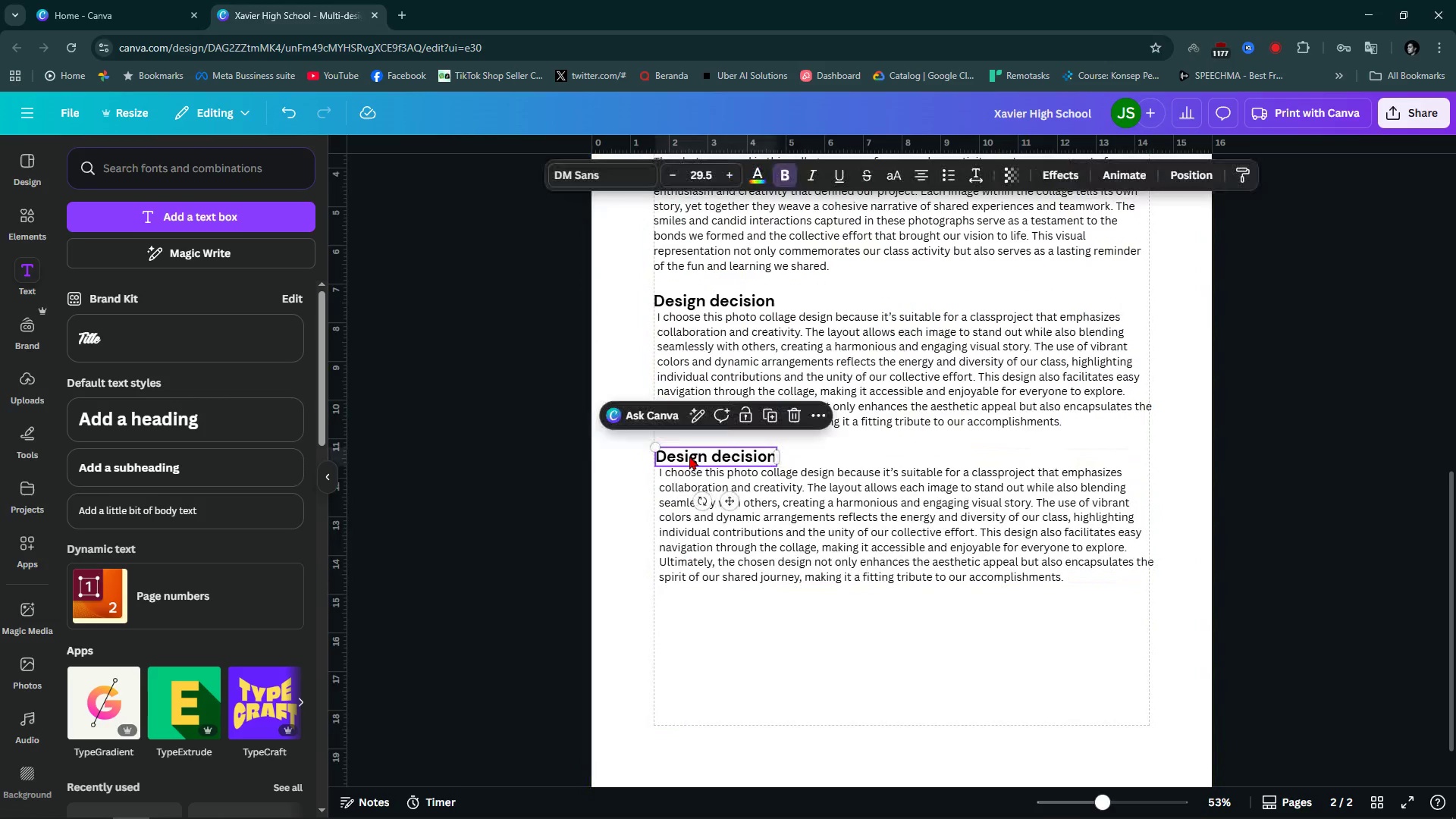 
double_click([689, 456])
 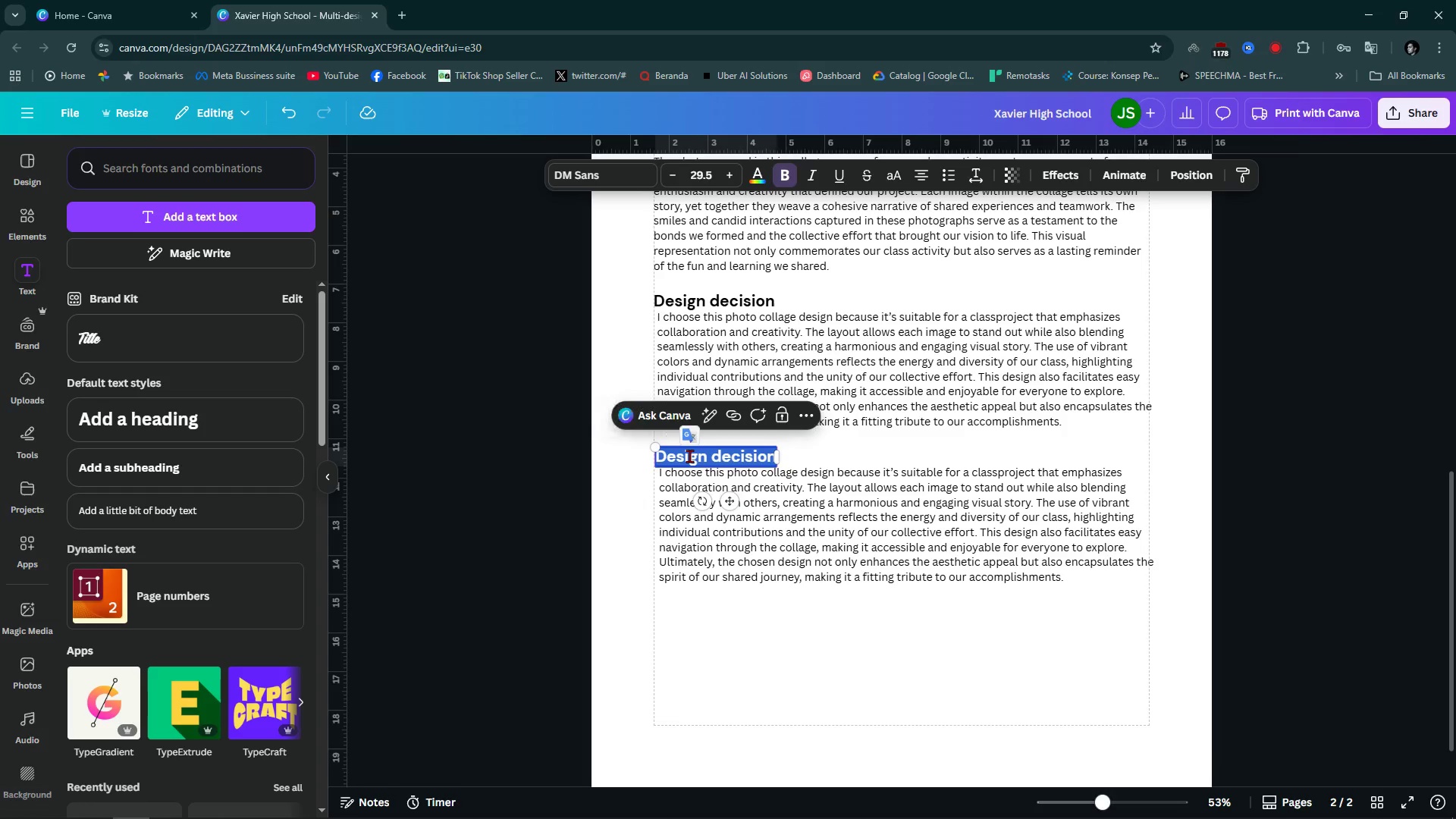 
type(Student's Fed)
key(Backspace)
type(edback)
 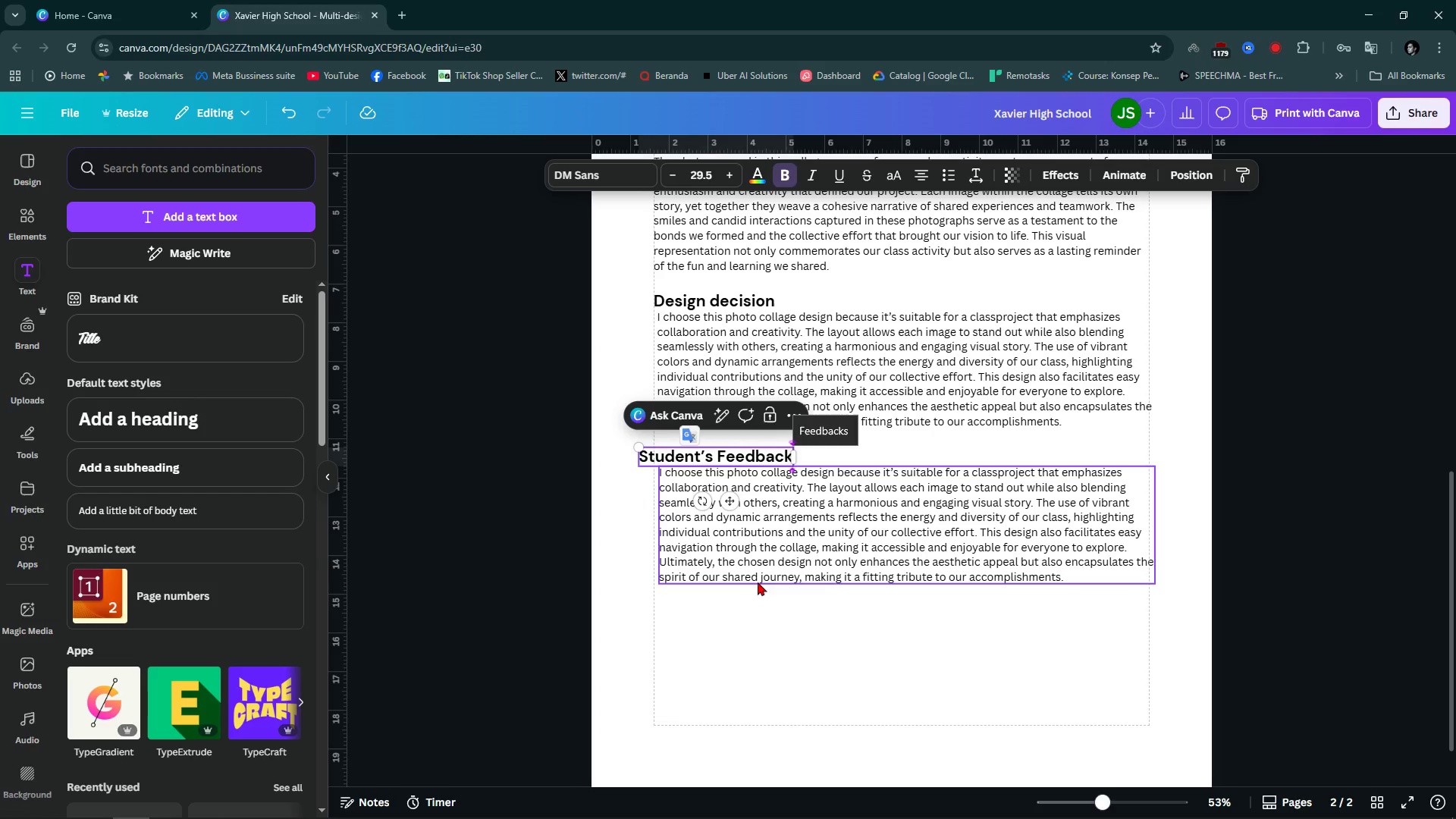 
left_click([802, 682])
 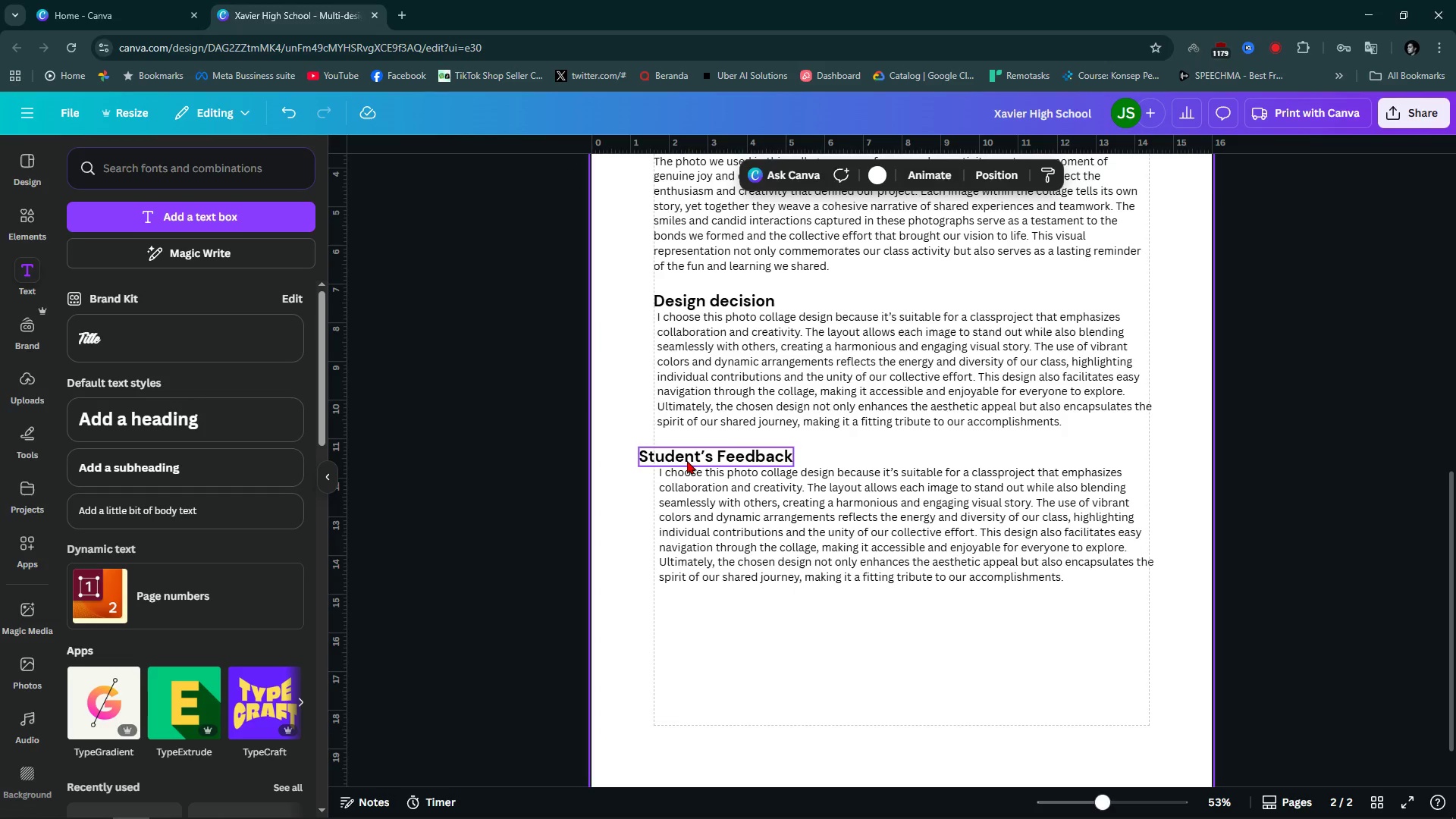 
left_click_drag(start_coordinate=[687, 460], to_coordinate=[704, 462])
 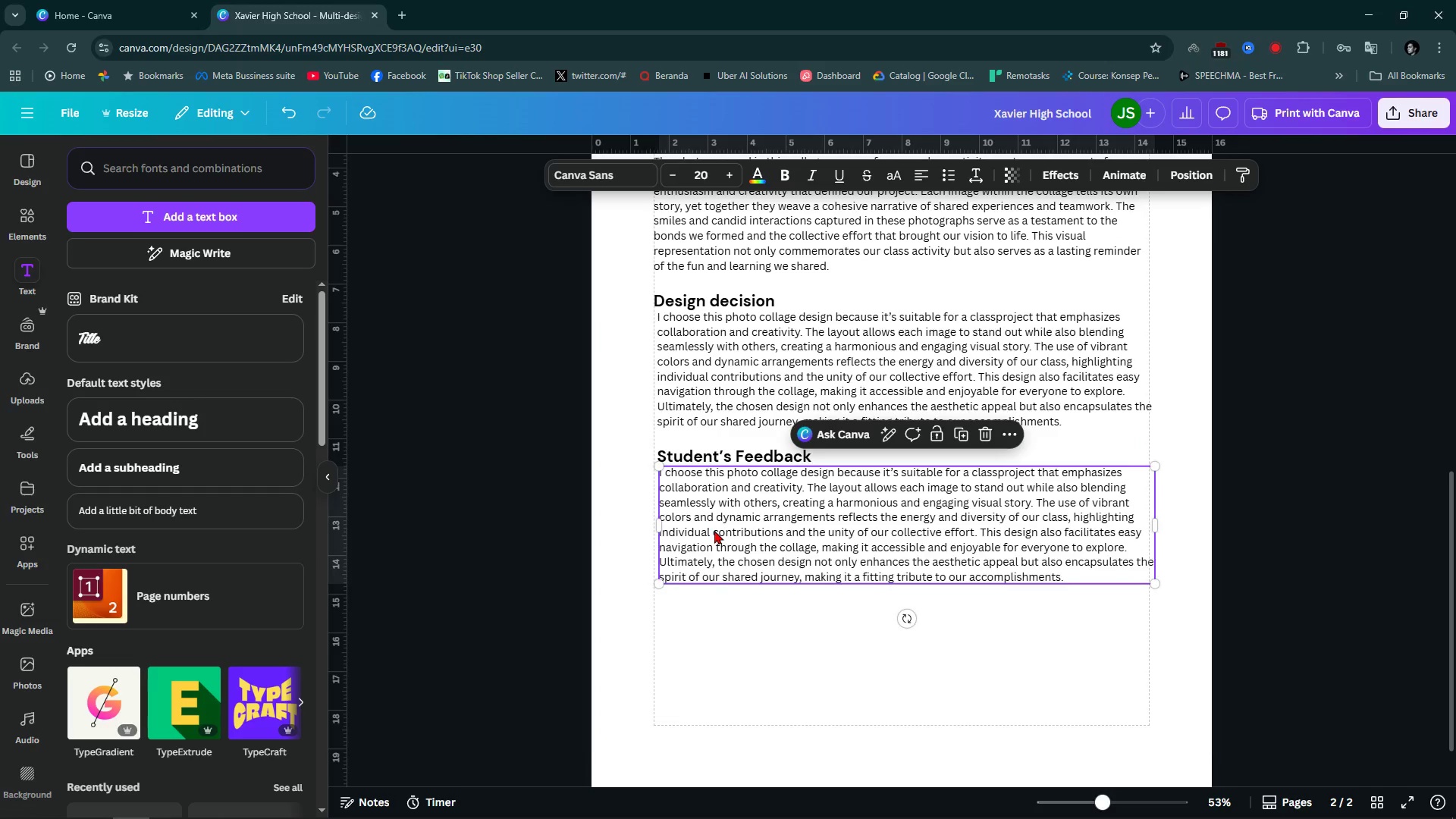 
double_click([714, 530])
 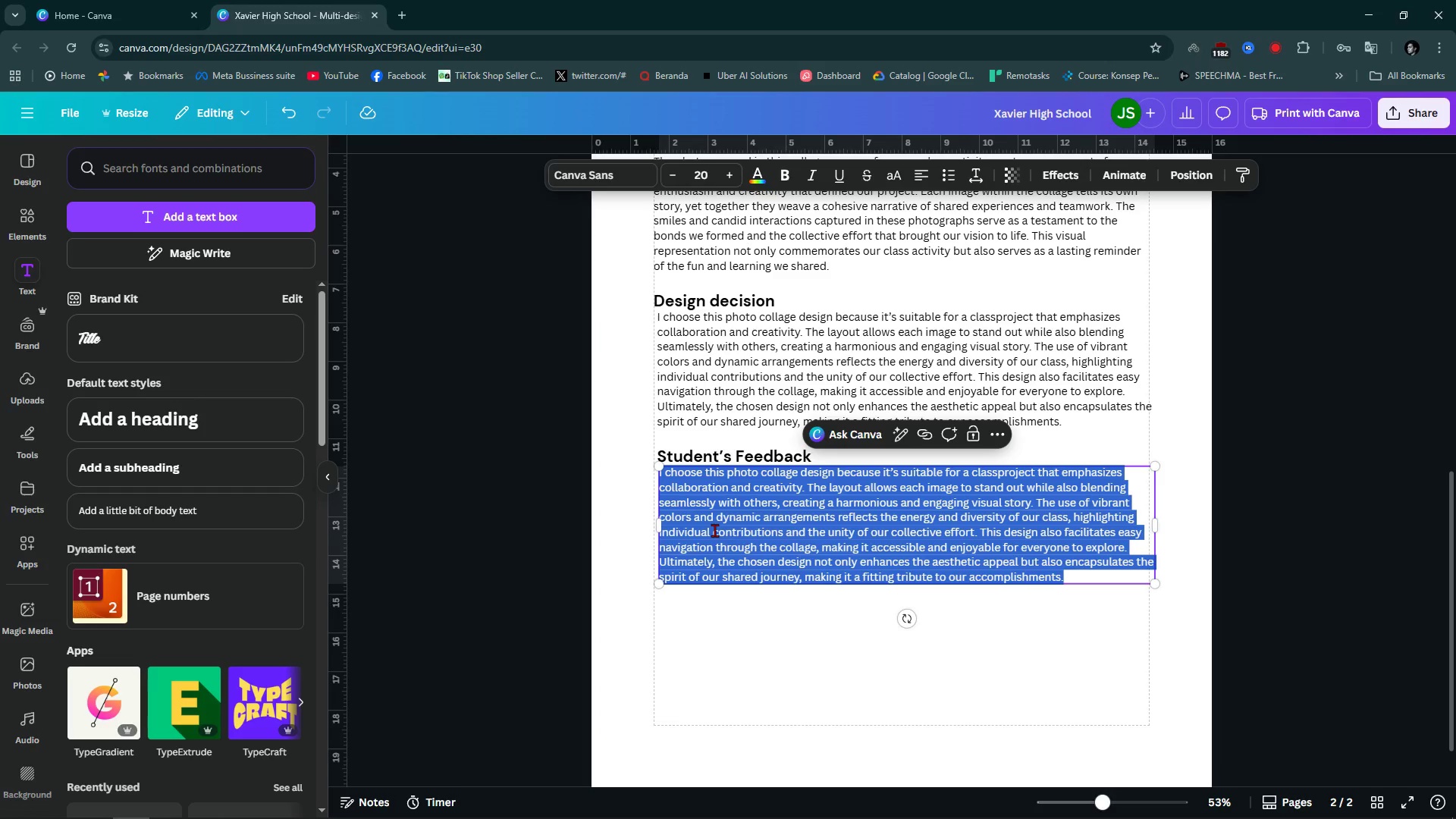 
type(F)
key(Backspace)
type(af)
key(Backspace)
key(Backspace)
type(After )
 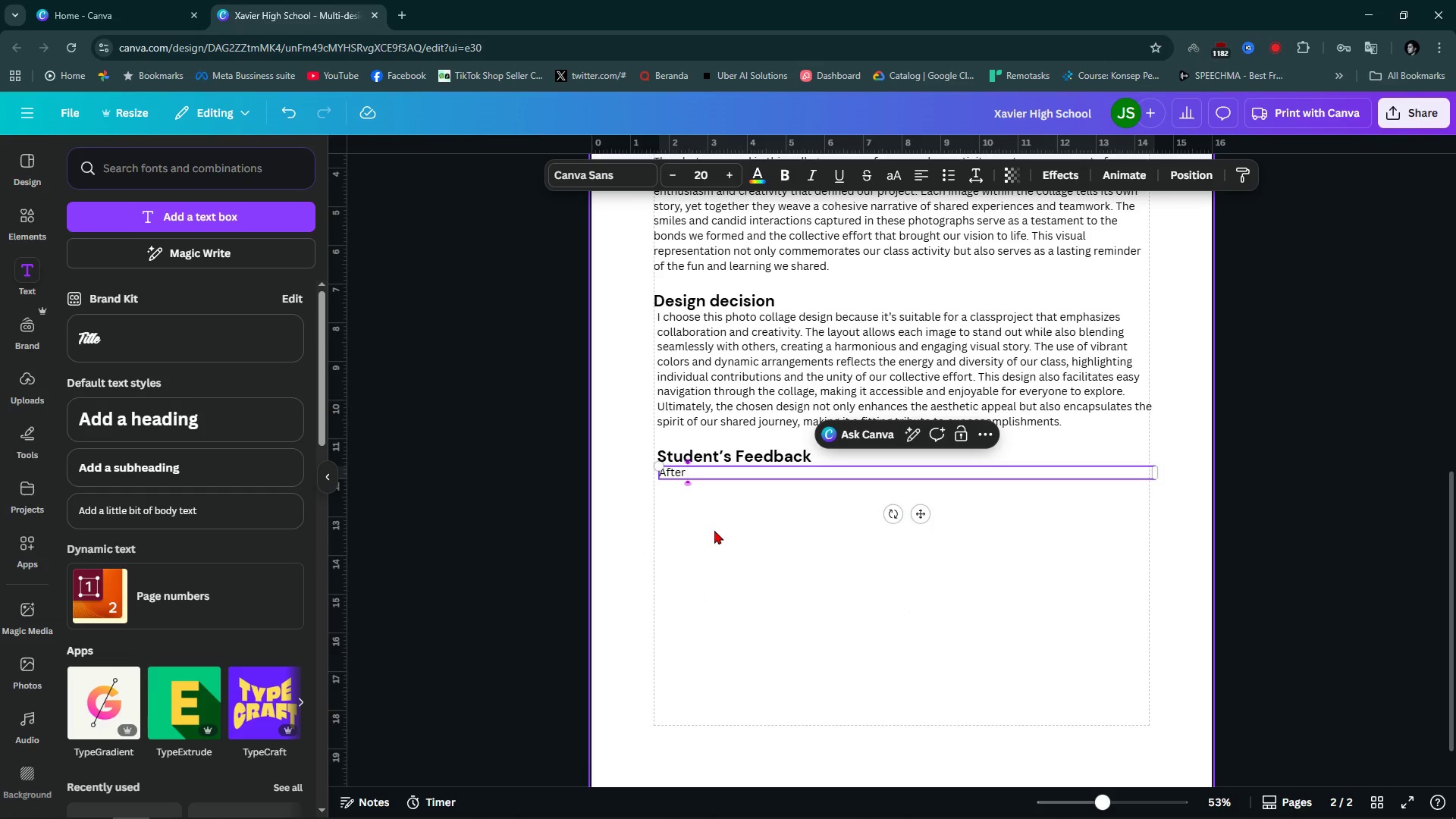 
type(gi)
key(Backspace)
key(Backspace)
key(Backspace)
key(Backspace)
key(Backspace)
key(Backspace)
key(Backspace)
key(Backspace)
type(The student )
 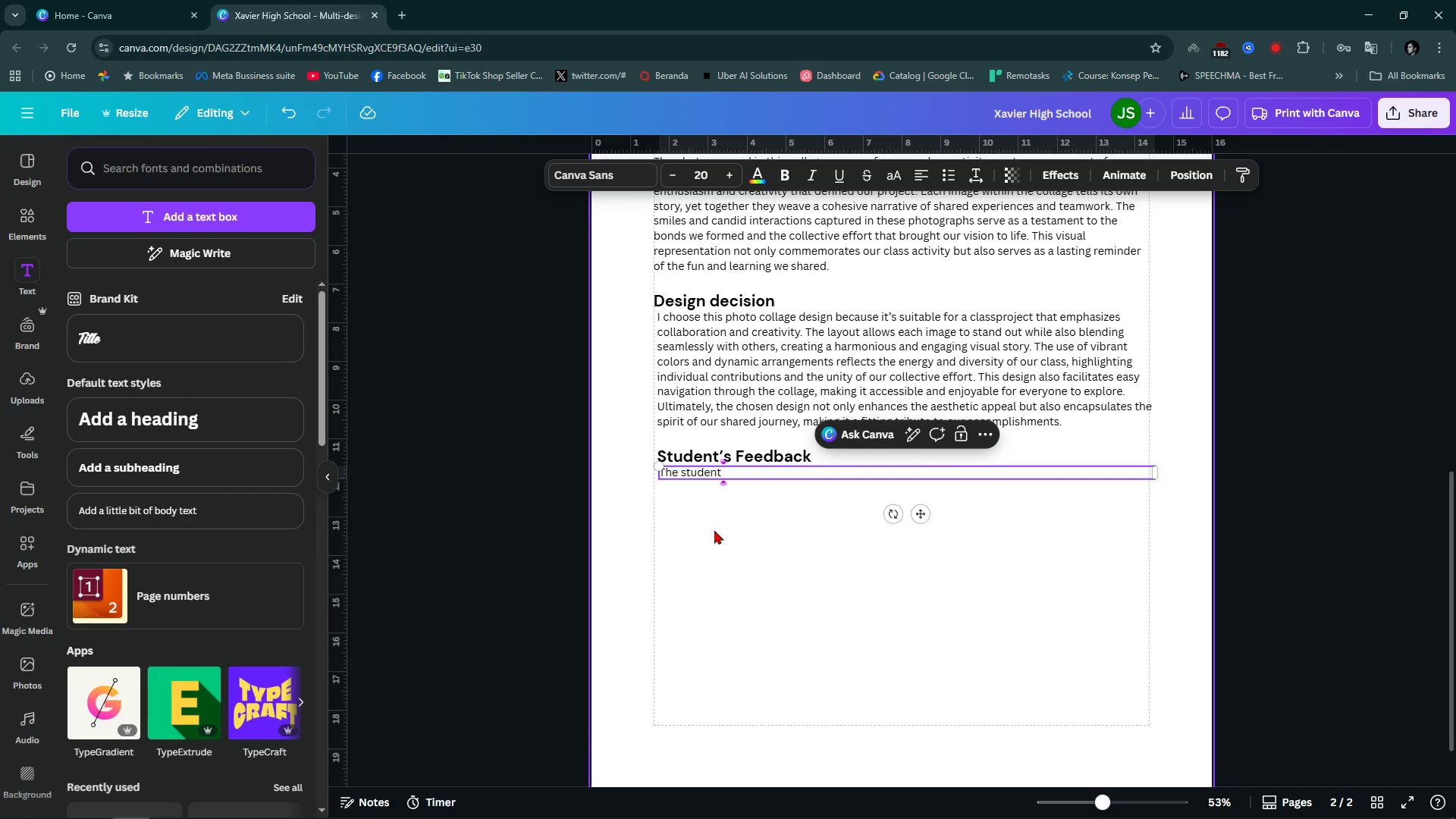 
wait(6.38)
 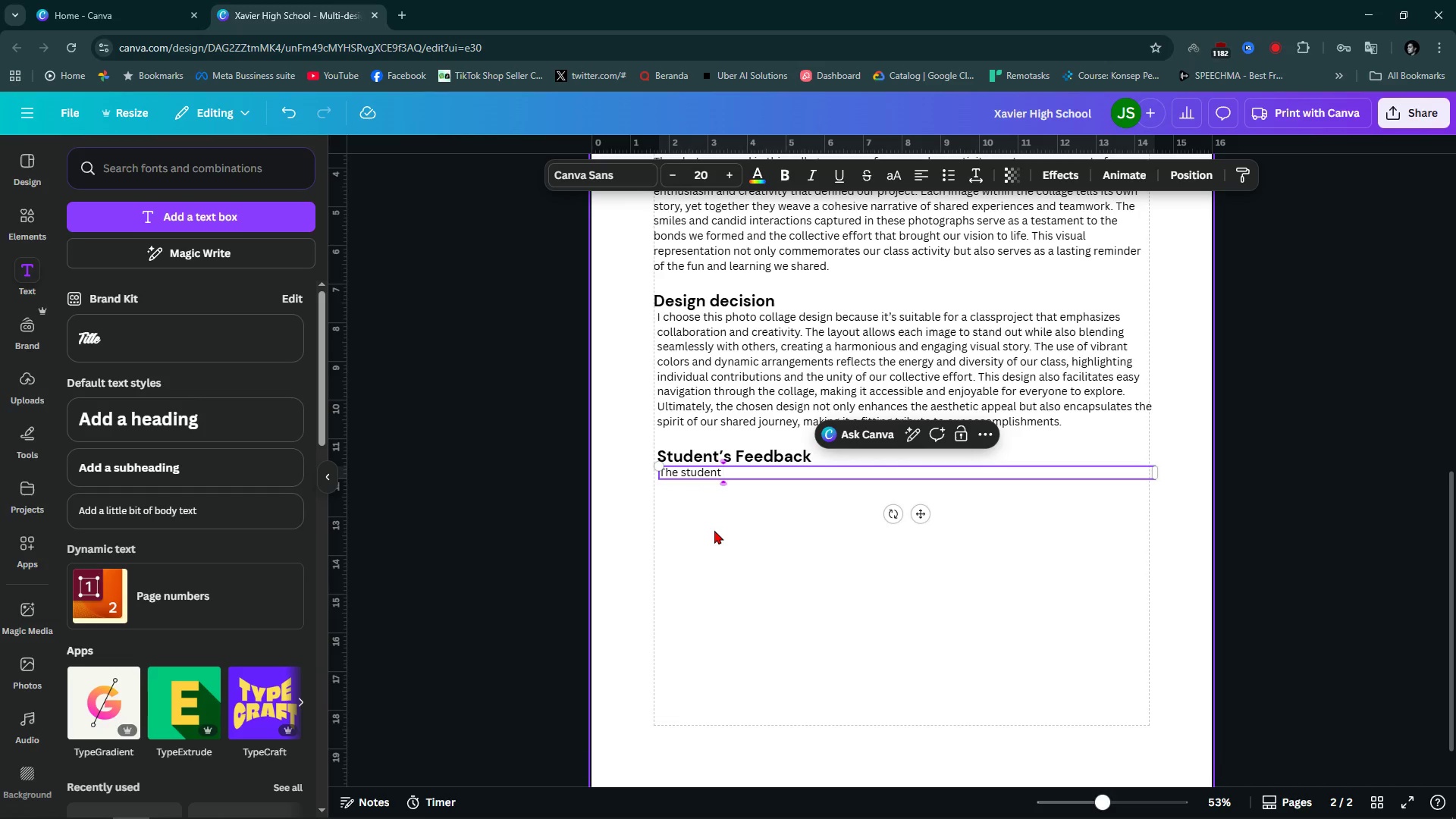 
key(Backspace)
type('s feeba)
 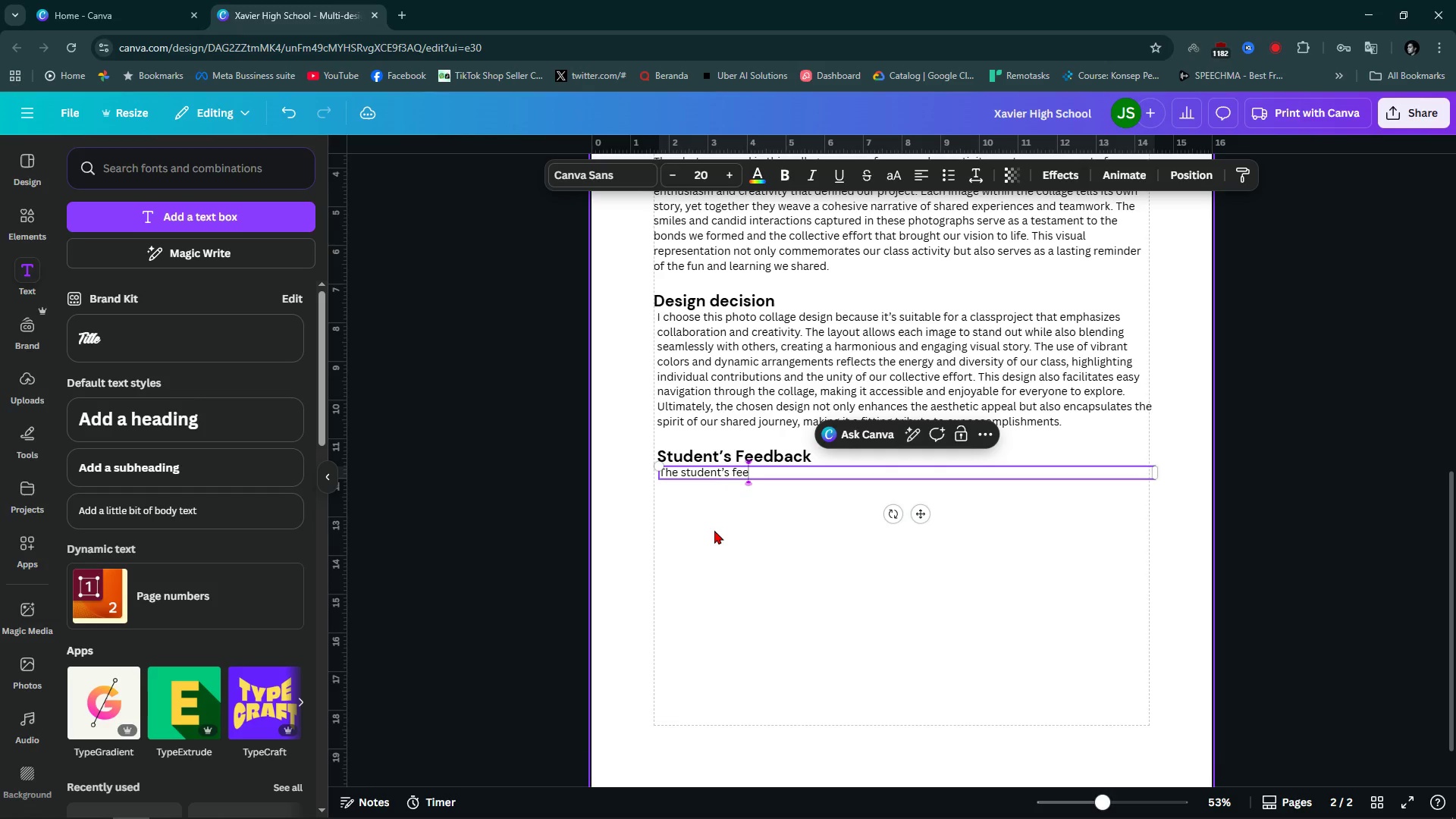 
wait(5.71)
 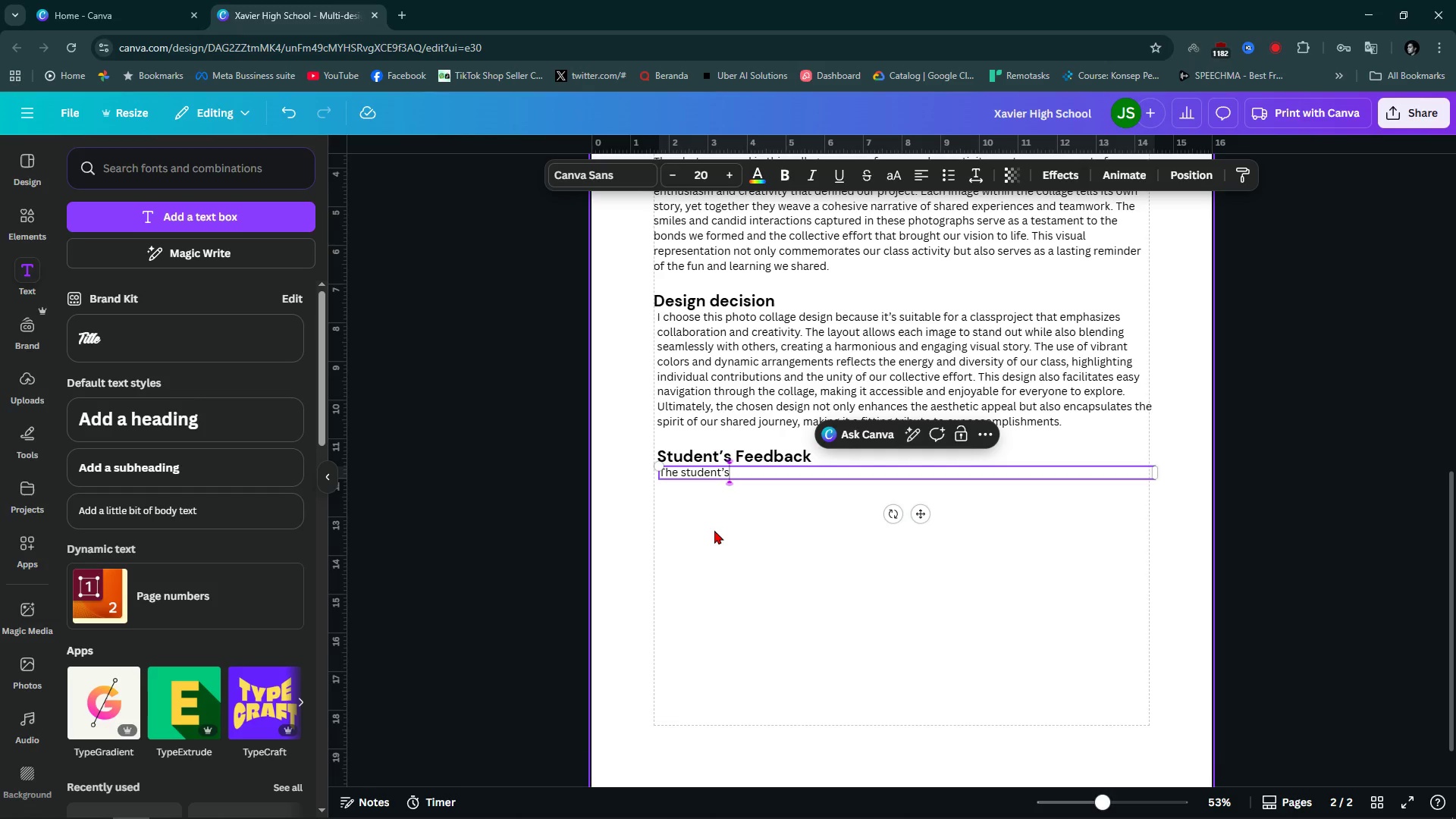 
type(d)
key(Backspace)
key(Backspace)
key(Backspace)
type(dback taken by asking them sepeara)
 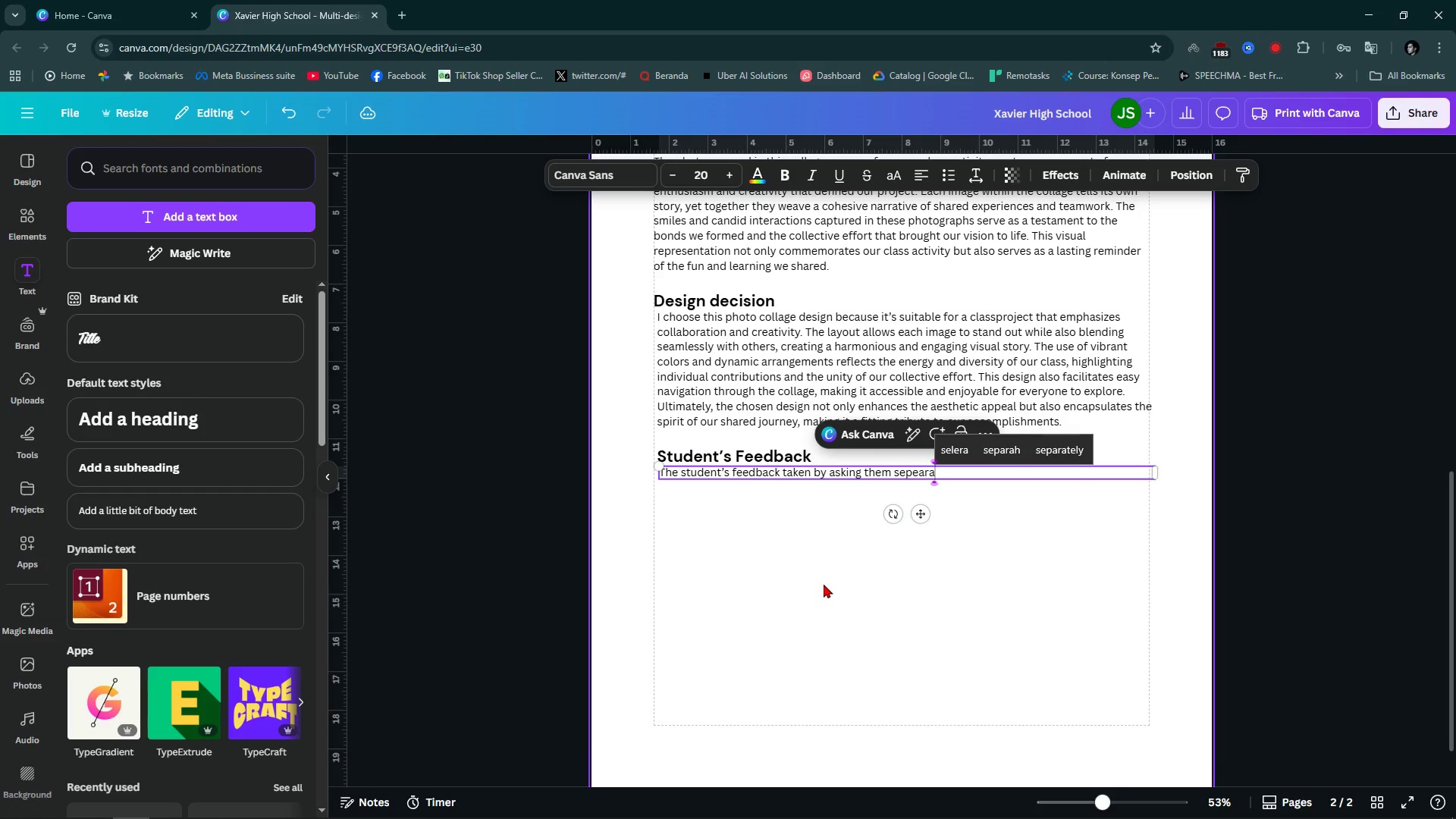 
key(Control+ControlLeft)
 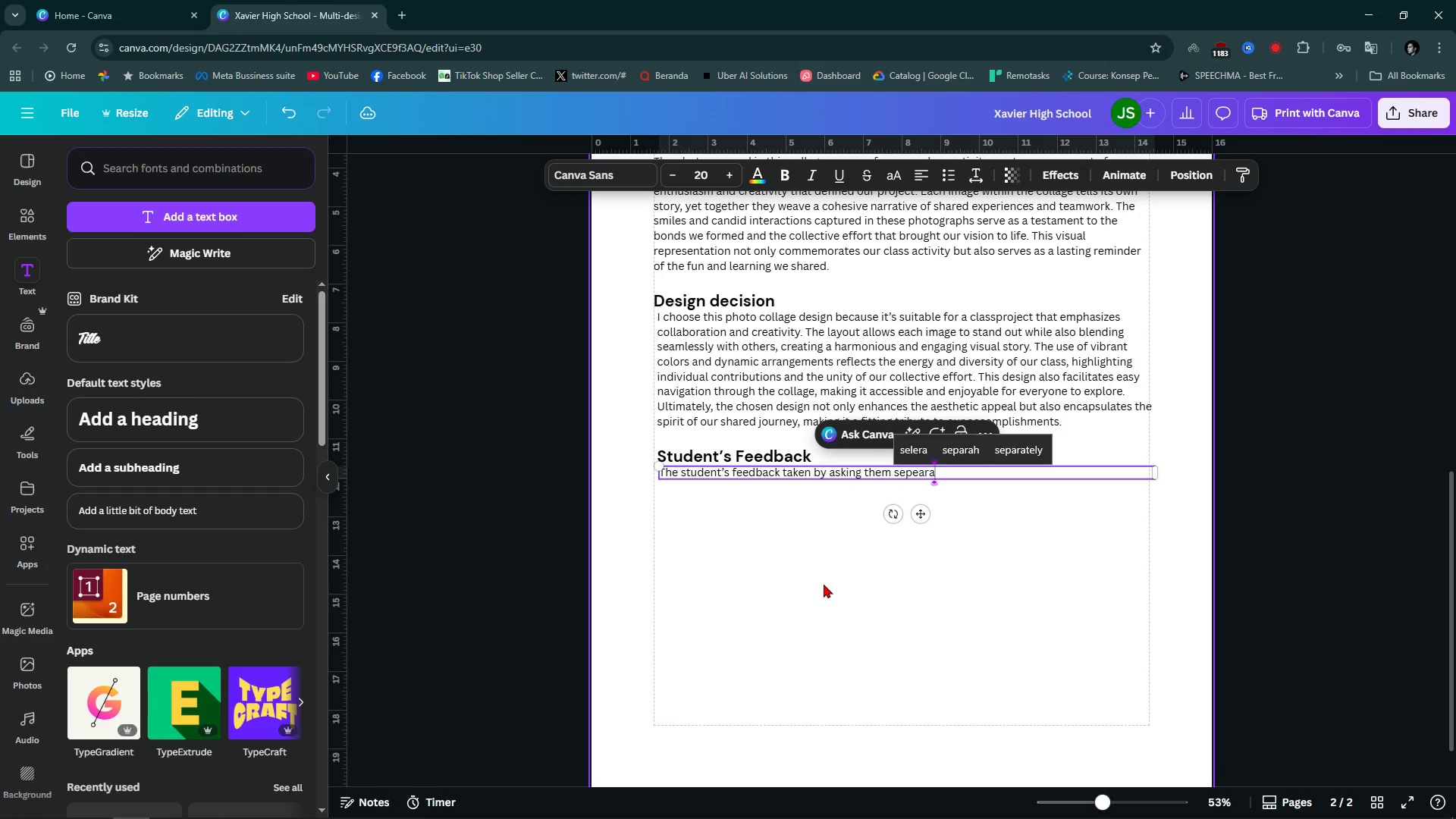 
key(Control+Backspace)
 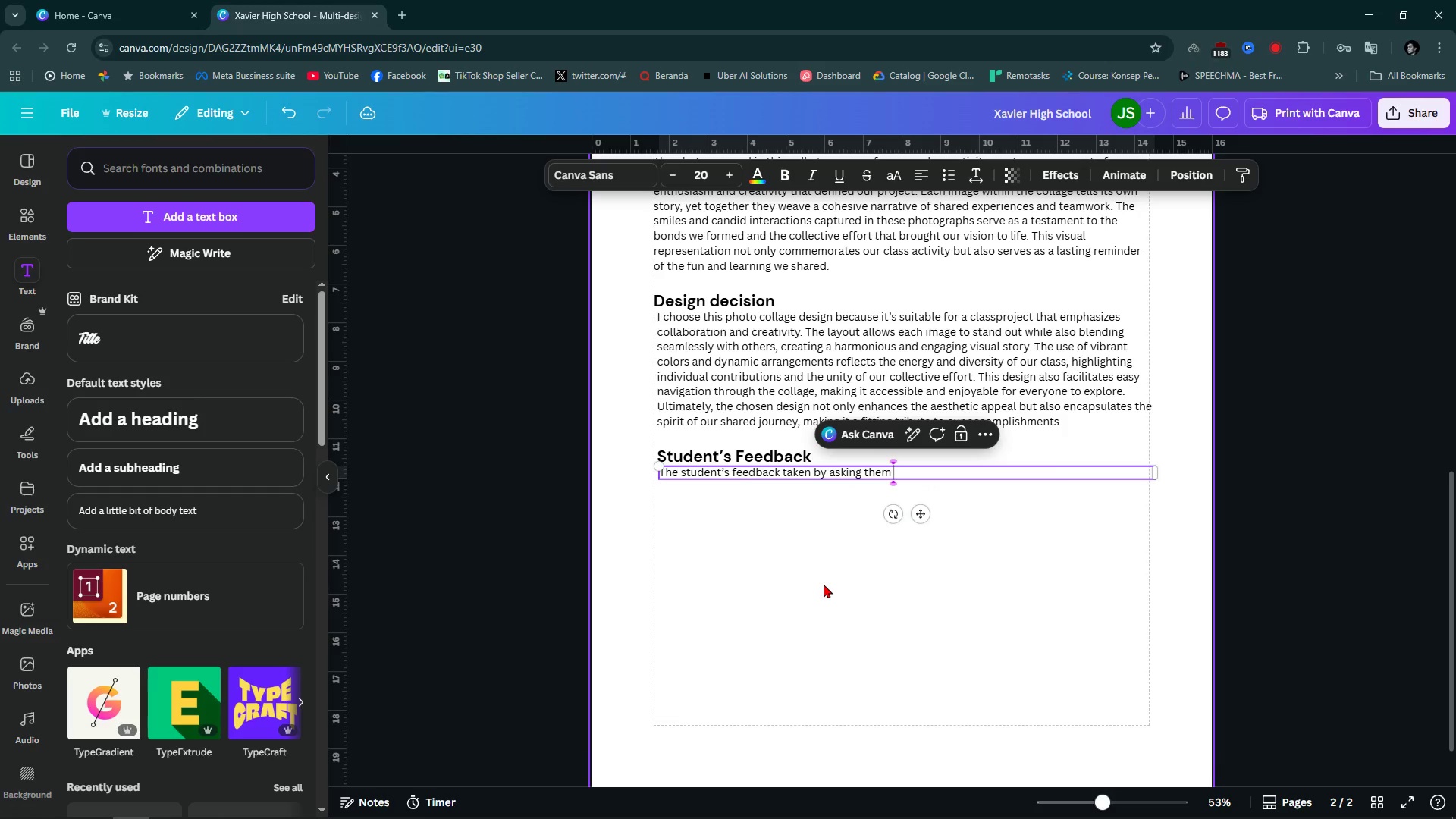 
type(separately w)
key(Backspace)
type(about this photo collage, overall they like it )
 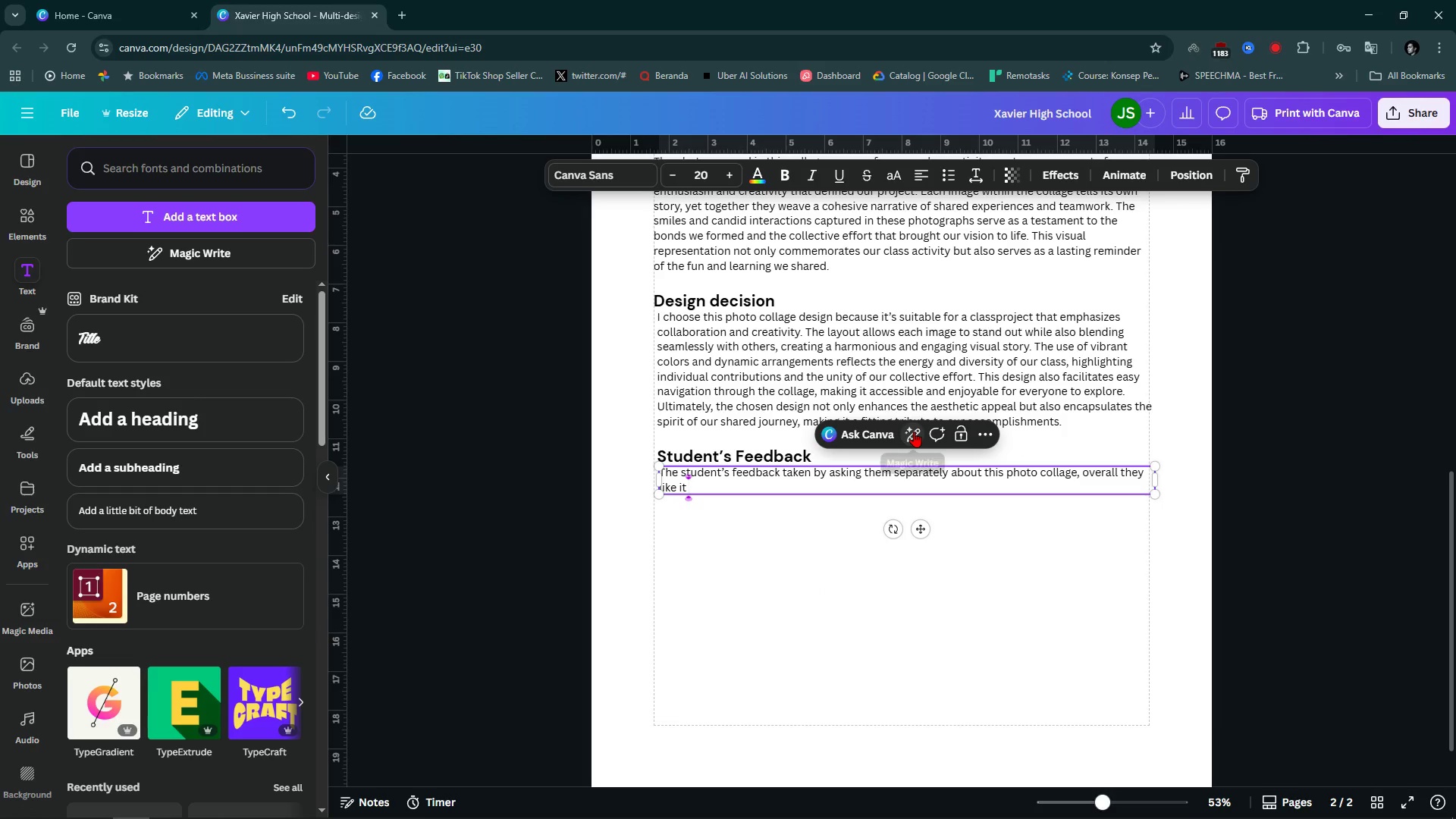 
left_click([914, 431])
 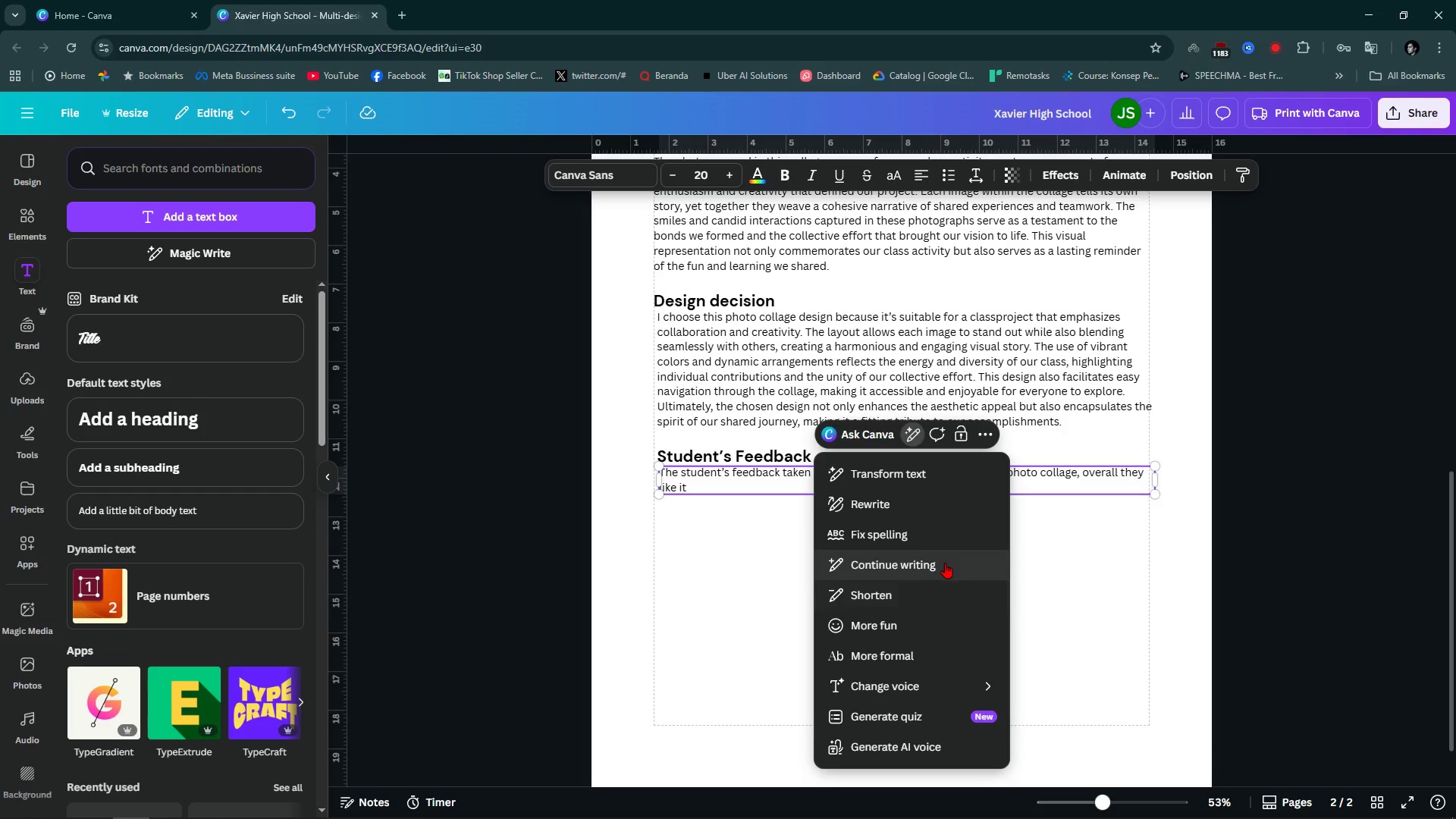 
left_click([945, 563])
 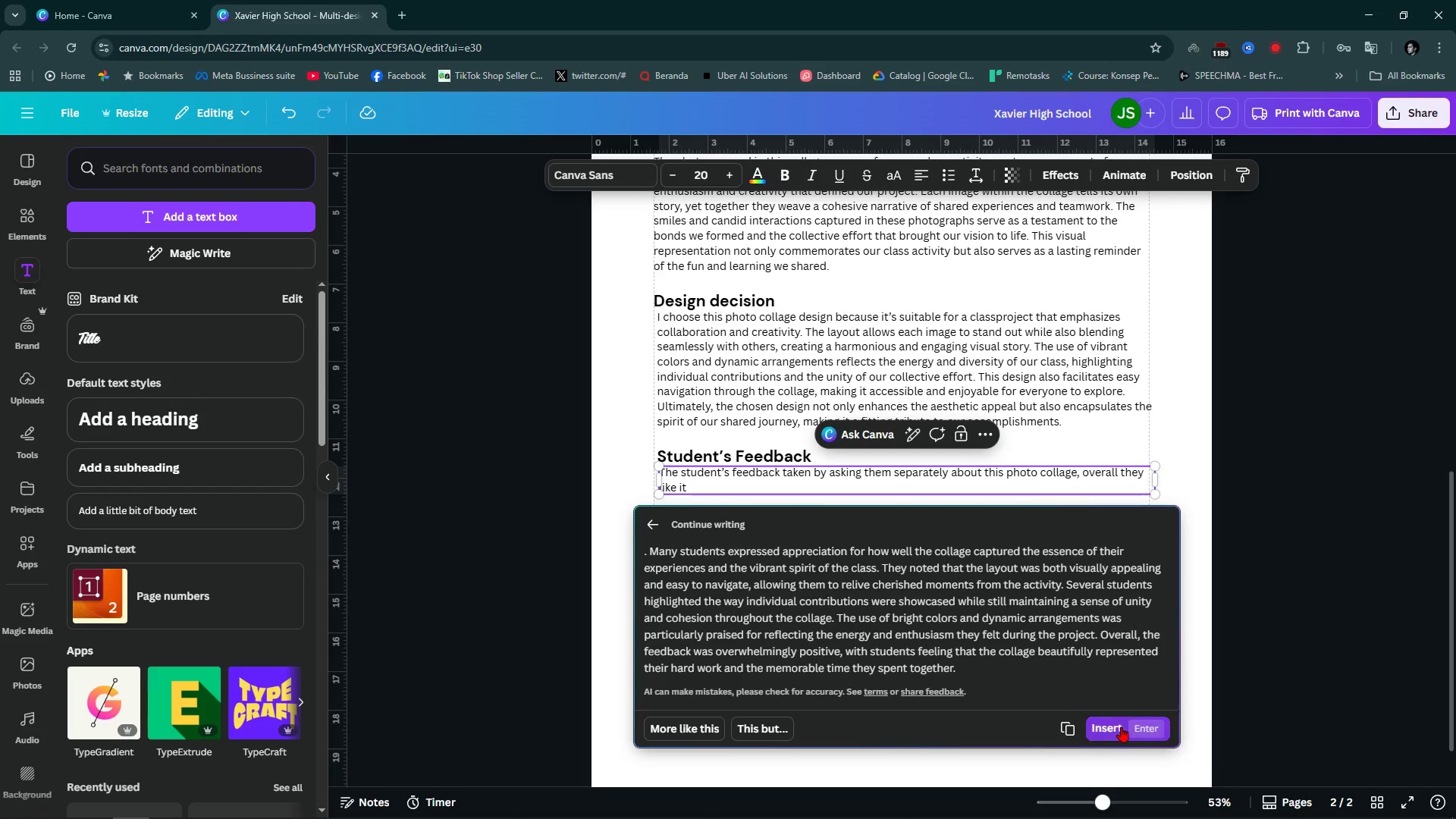 
wait(5.21)
 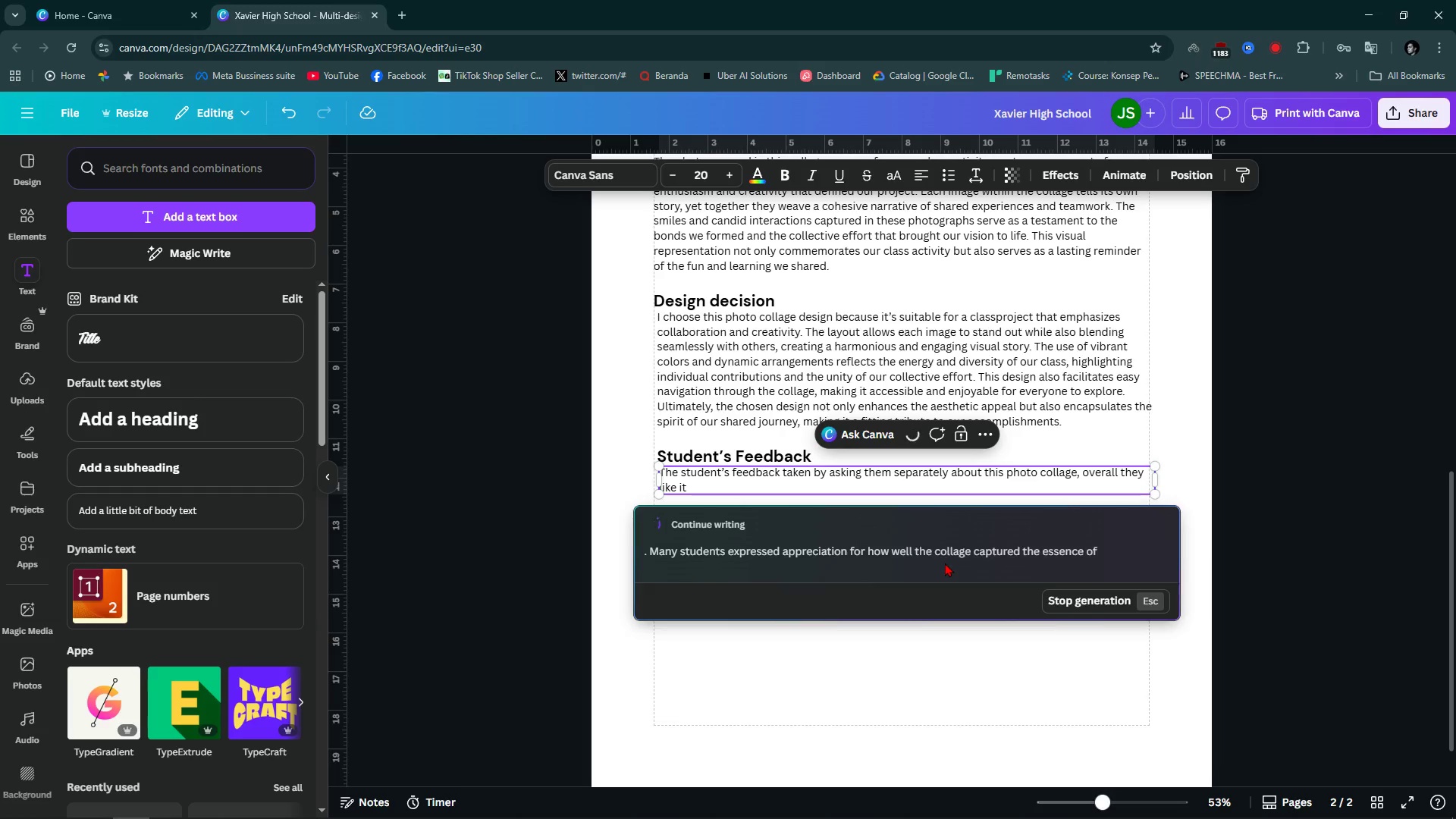 
left_click([797, 687])
 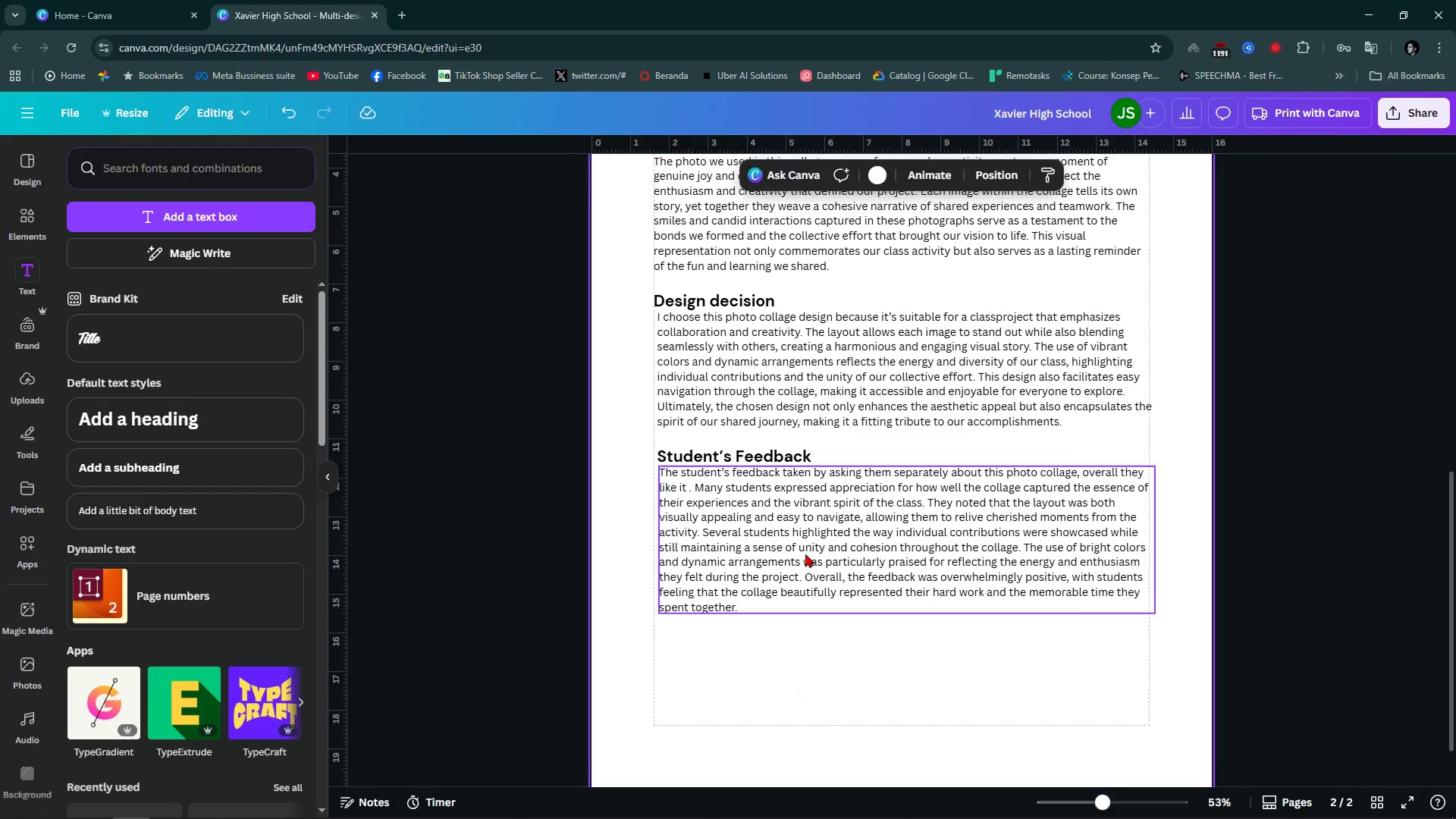 
left_click([809, 615])
 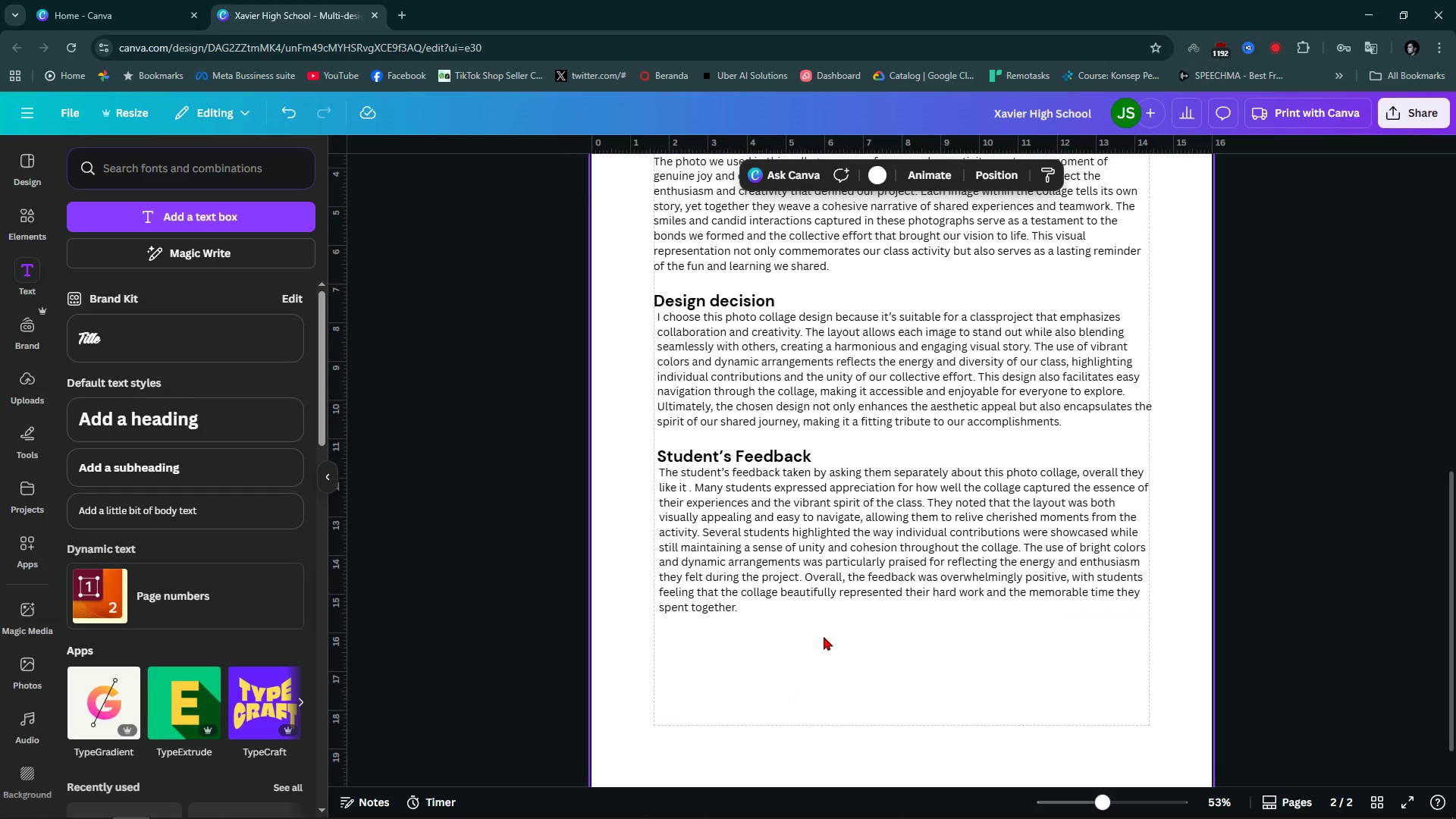 
scroll: coordinate [844, 640], scroll_direction: up, amount: 5.0
 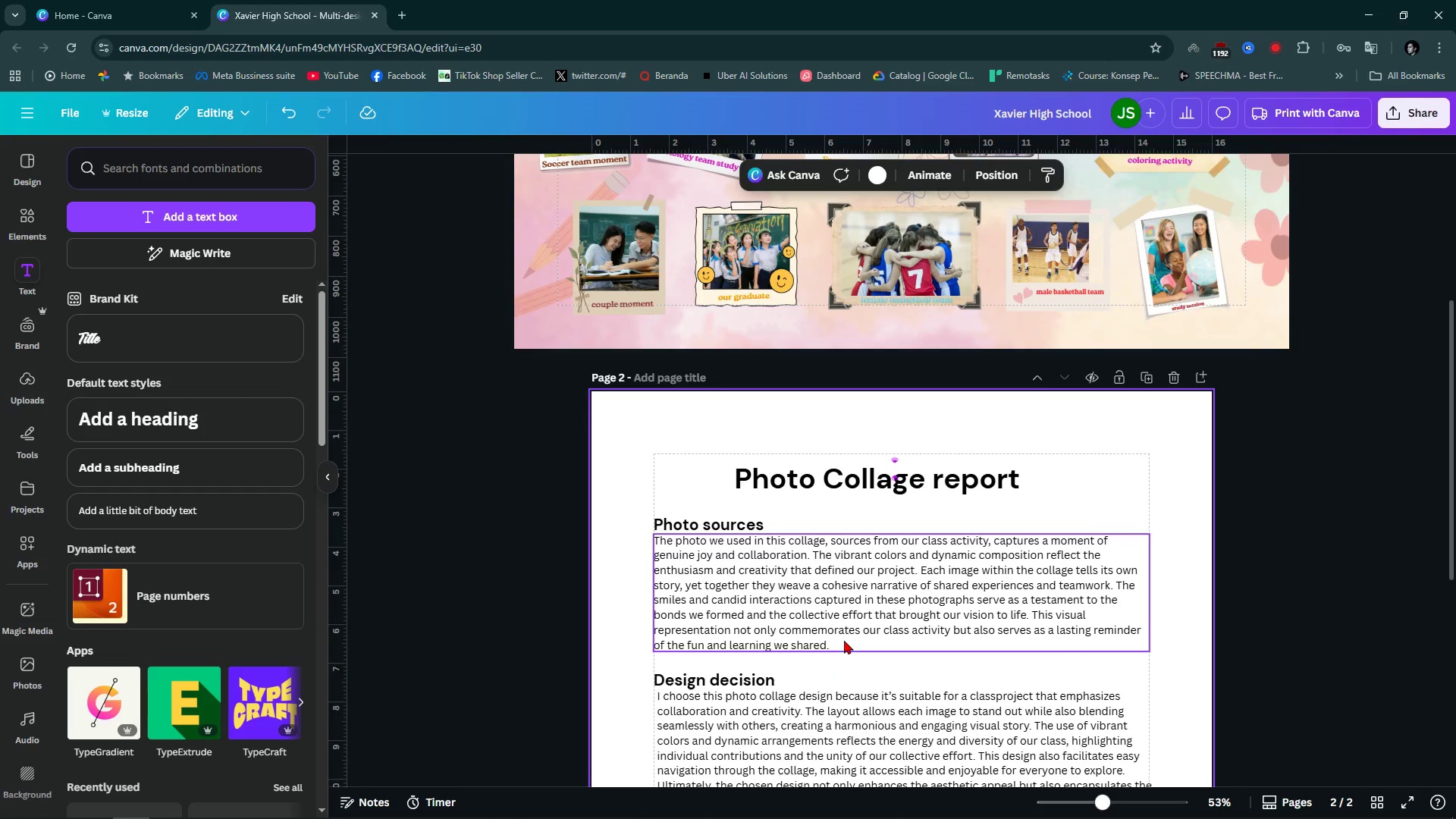 
hold_key(key=ControlLeft, duration=0.6)
scroll: coordinate [893, 592], scroll_direction: down, amount: 4.0
 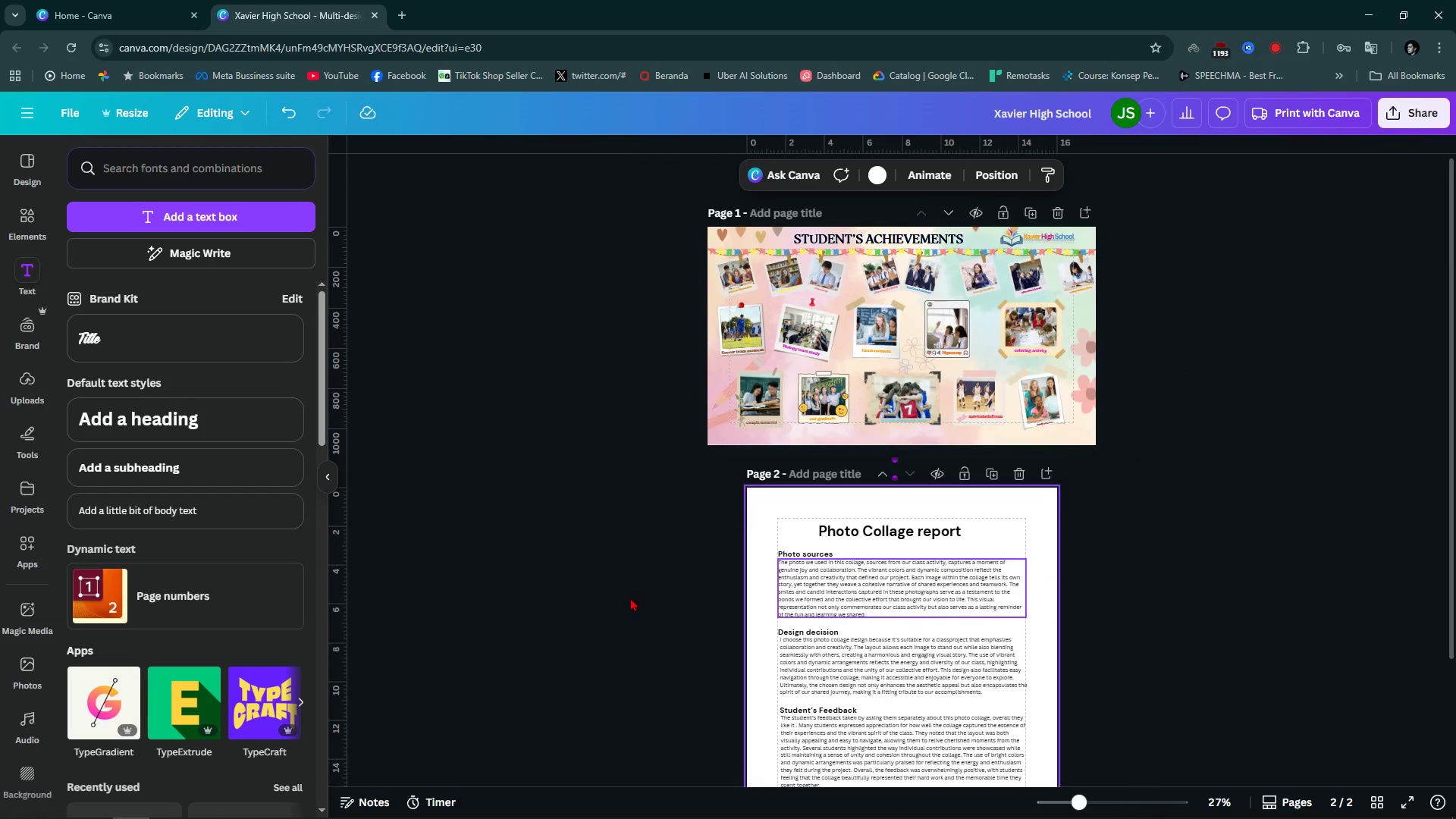 
key(Alt+AltLeft)
 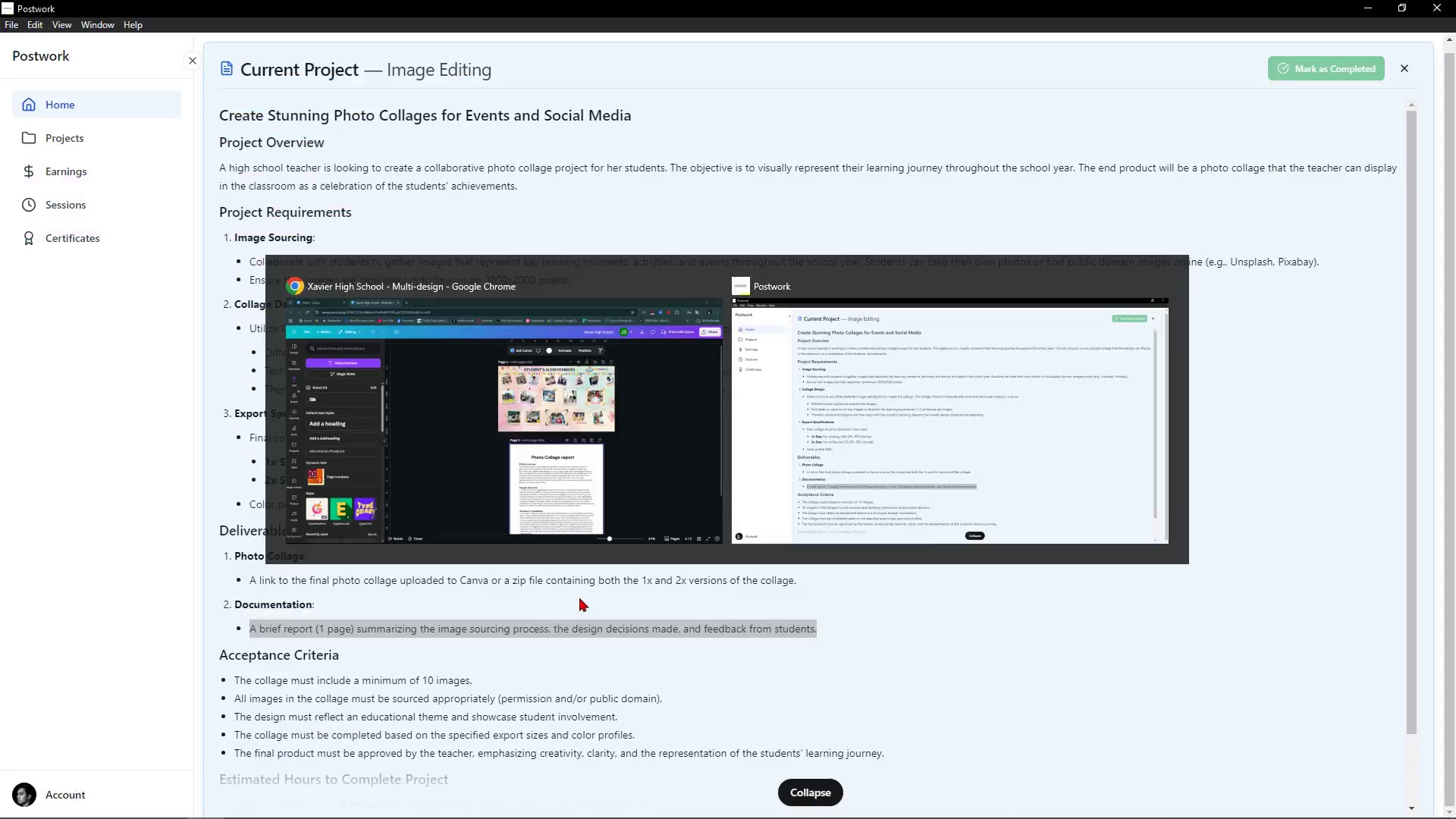 
key(Alt+Tab)